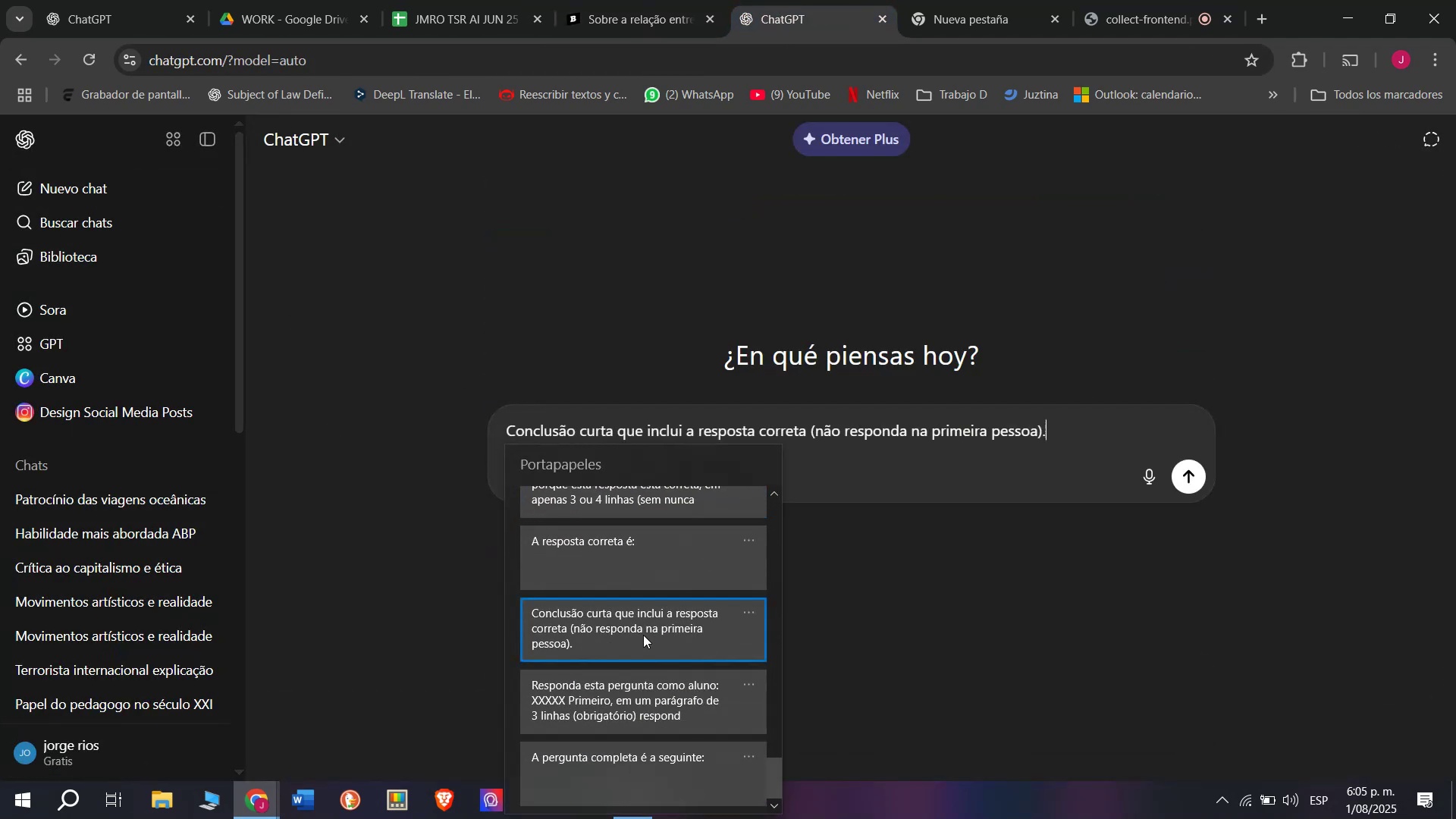 
key(Control+V)
 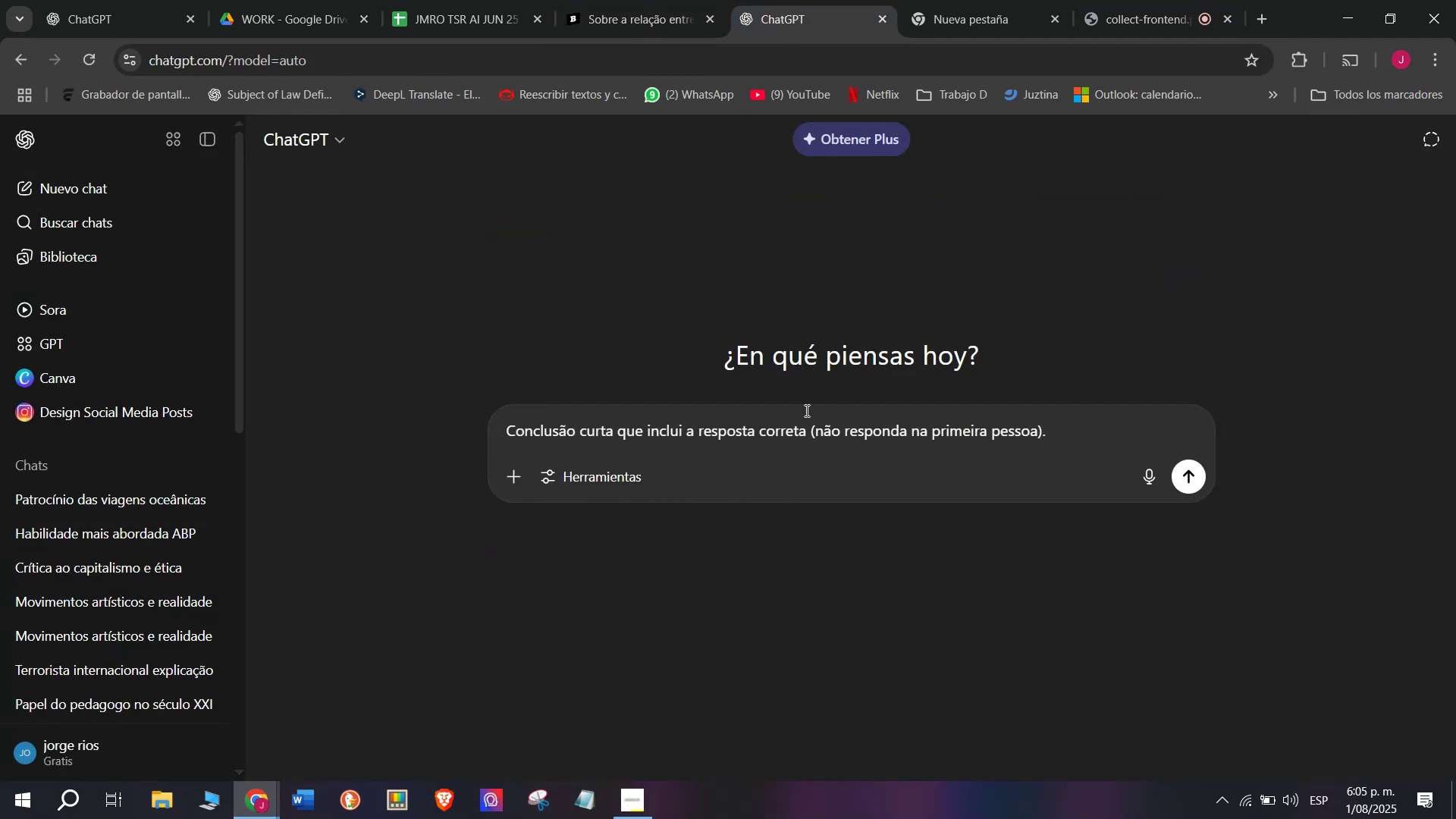 
key(Control+Z)
 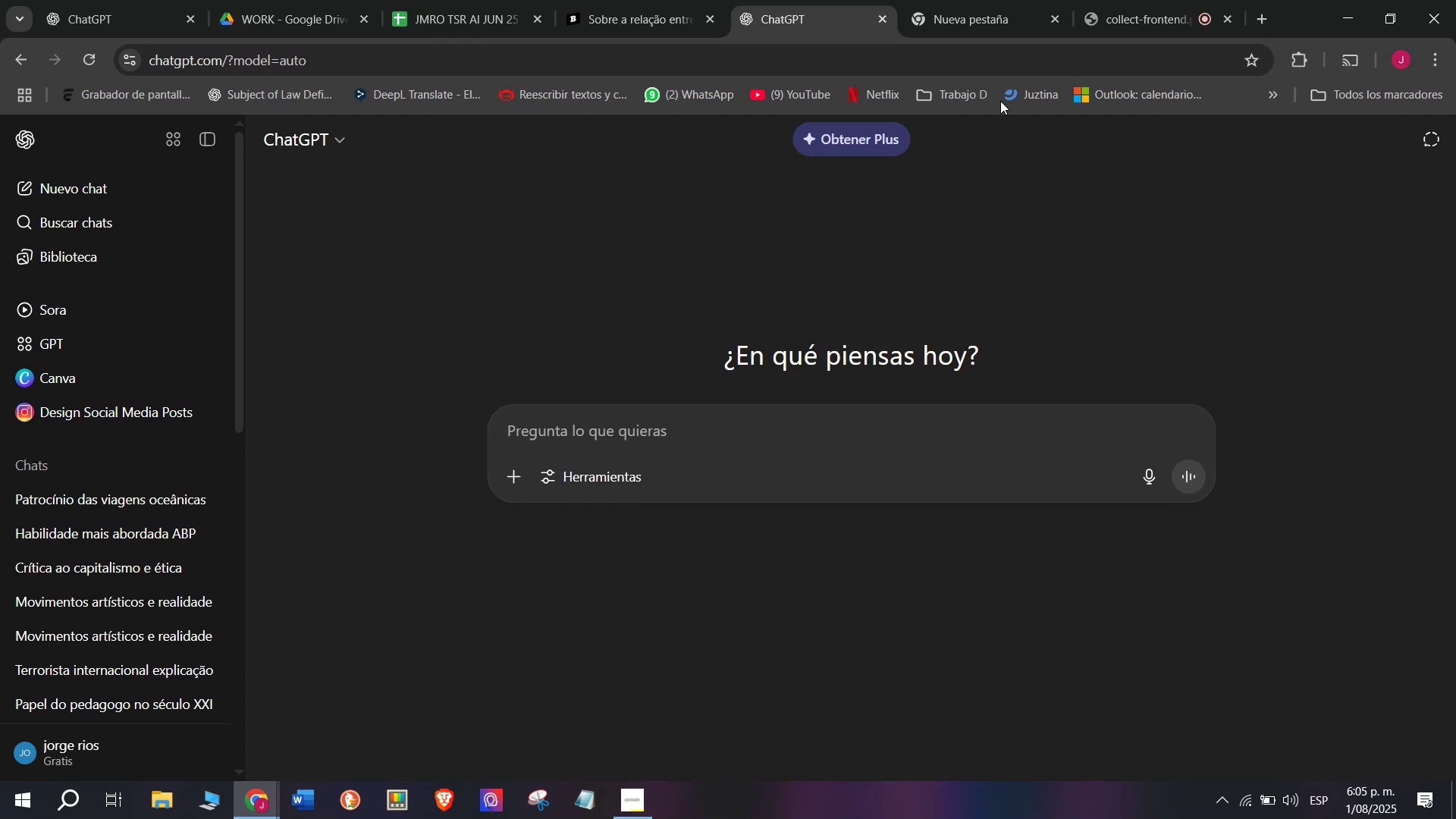 
left_click([1090, 0])
 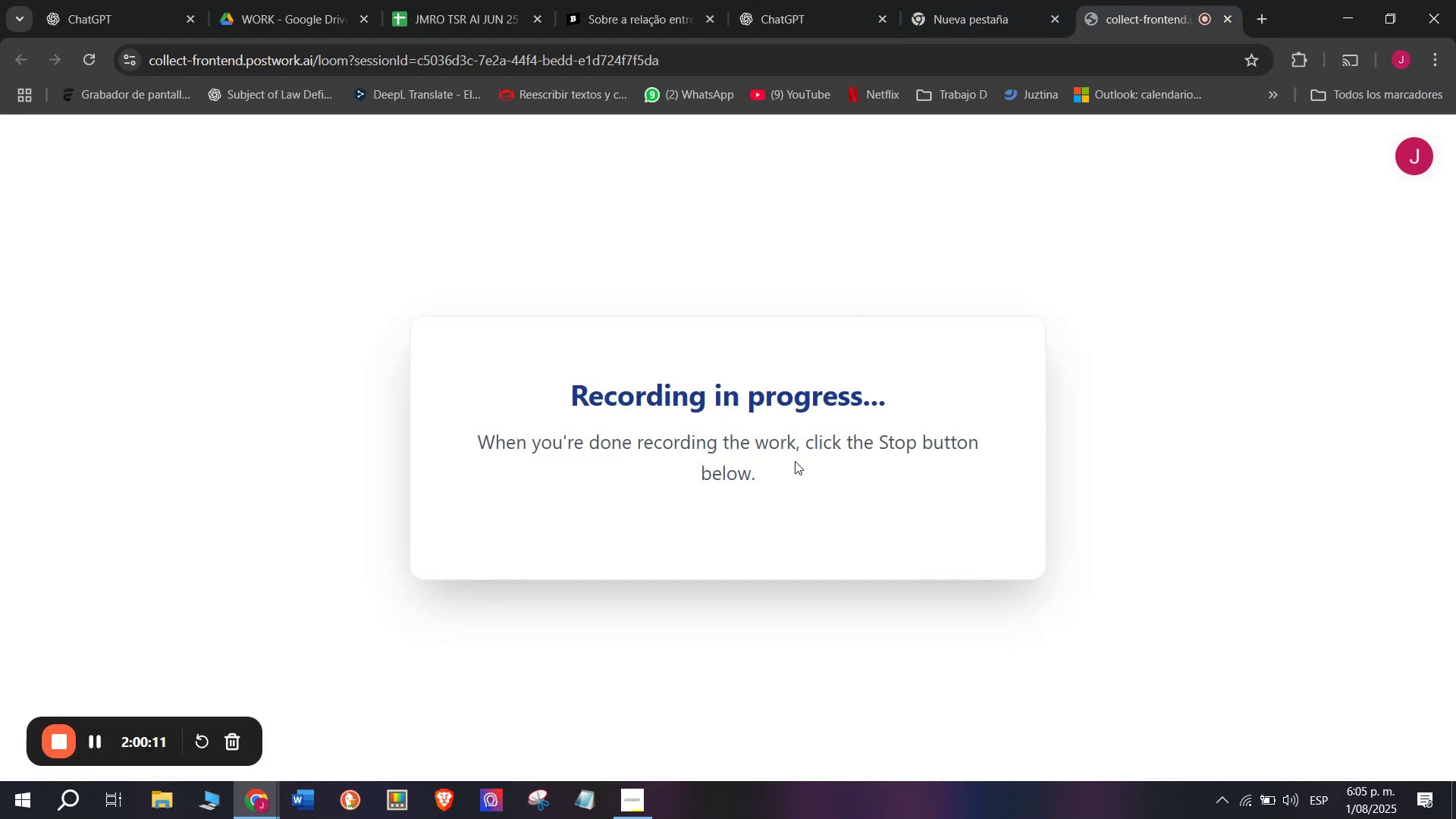 
left_click([664, 0])
 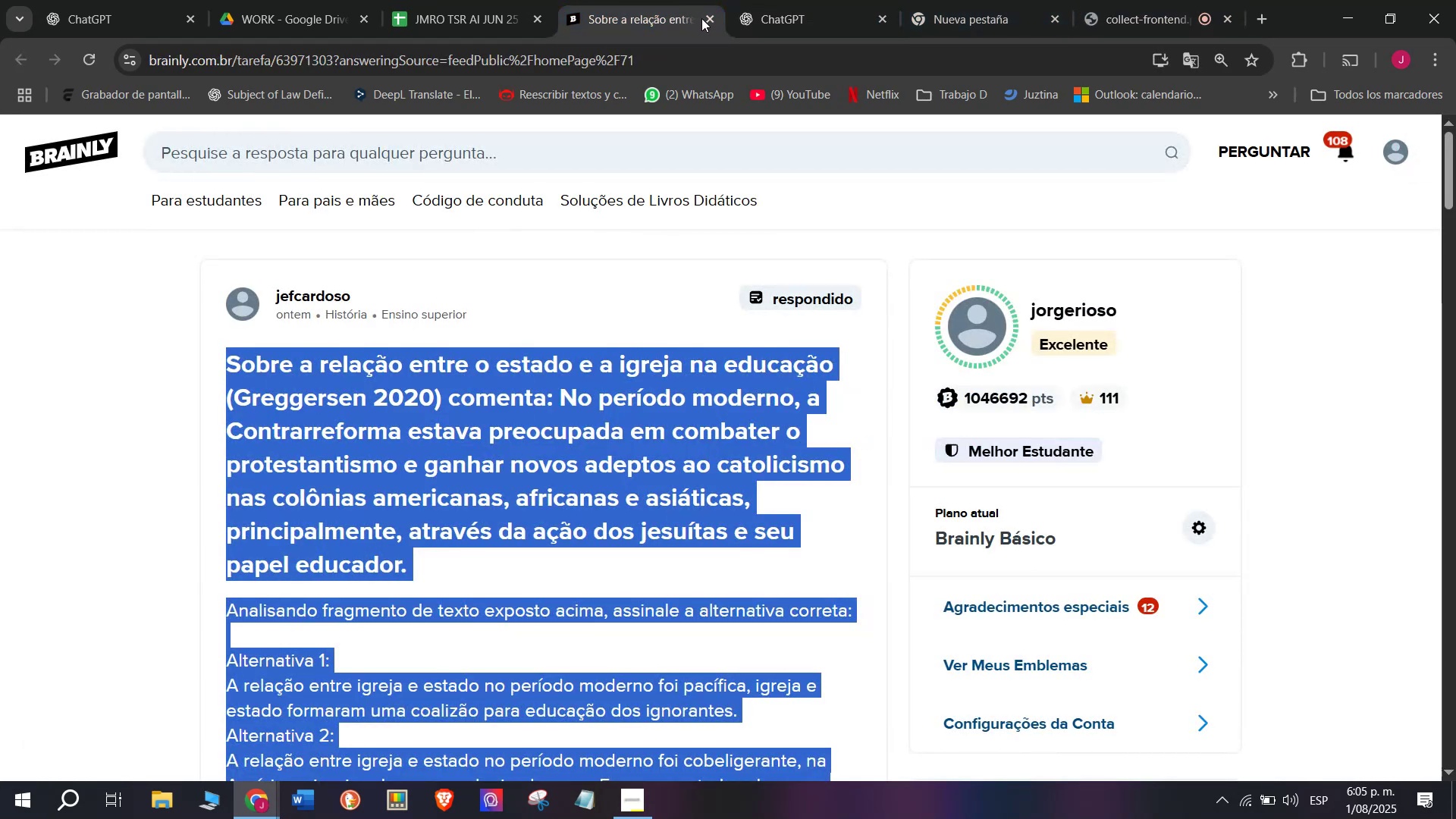 